 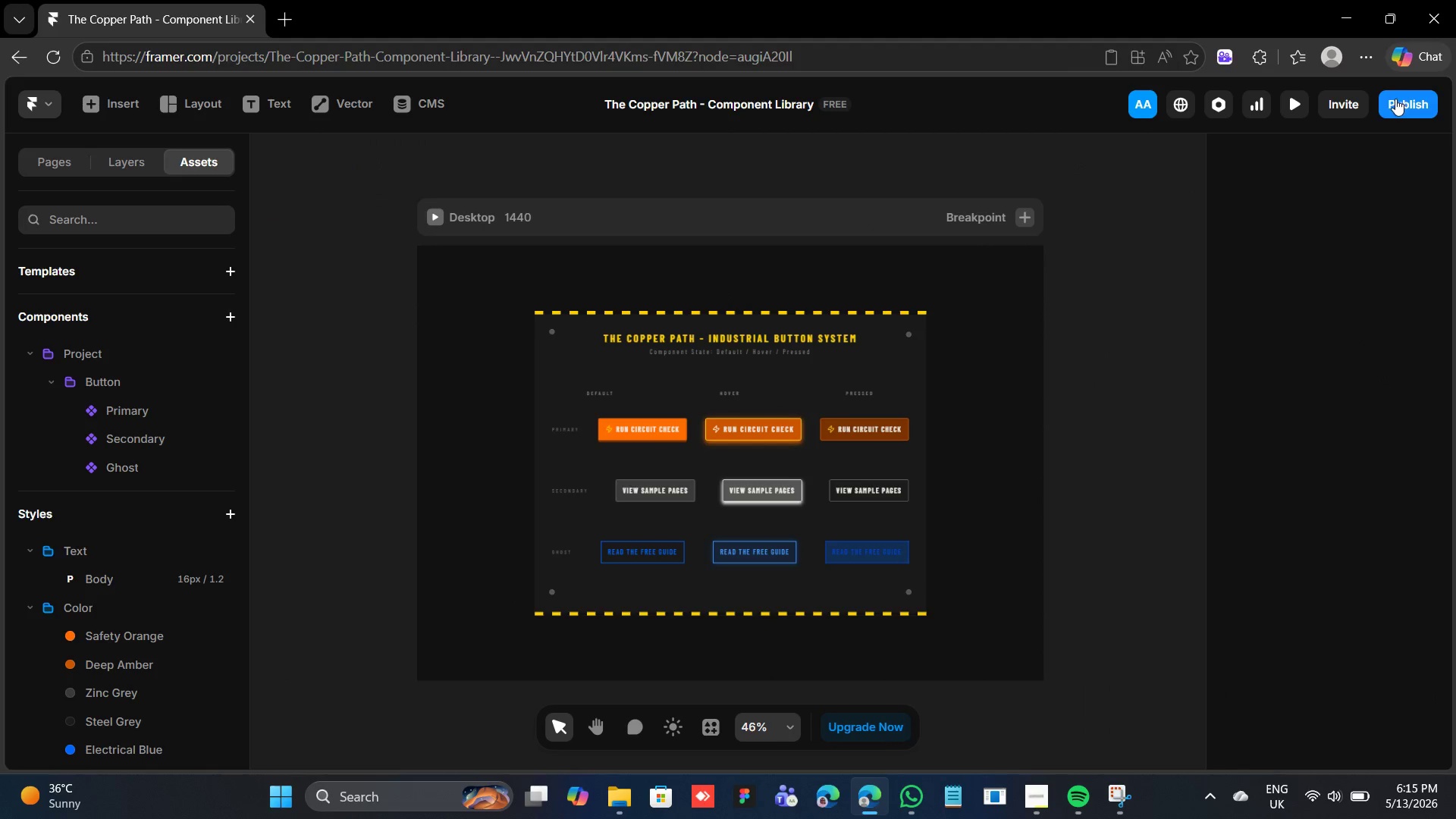 
mouse_move([938, 227])
 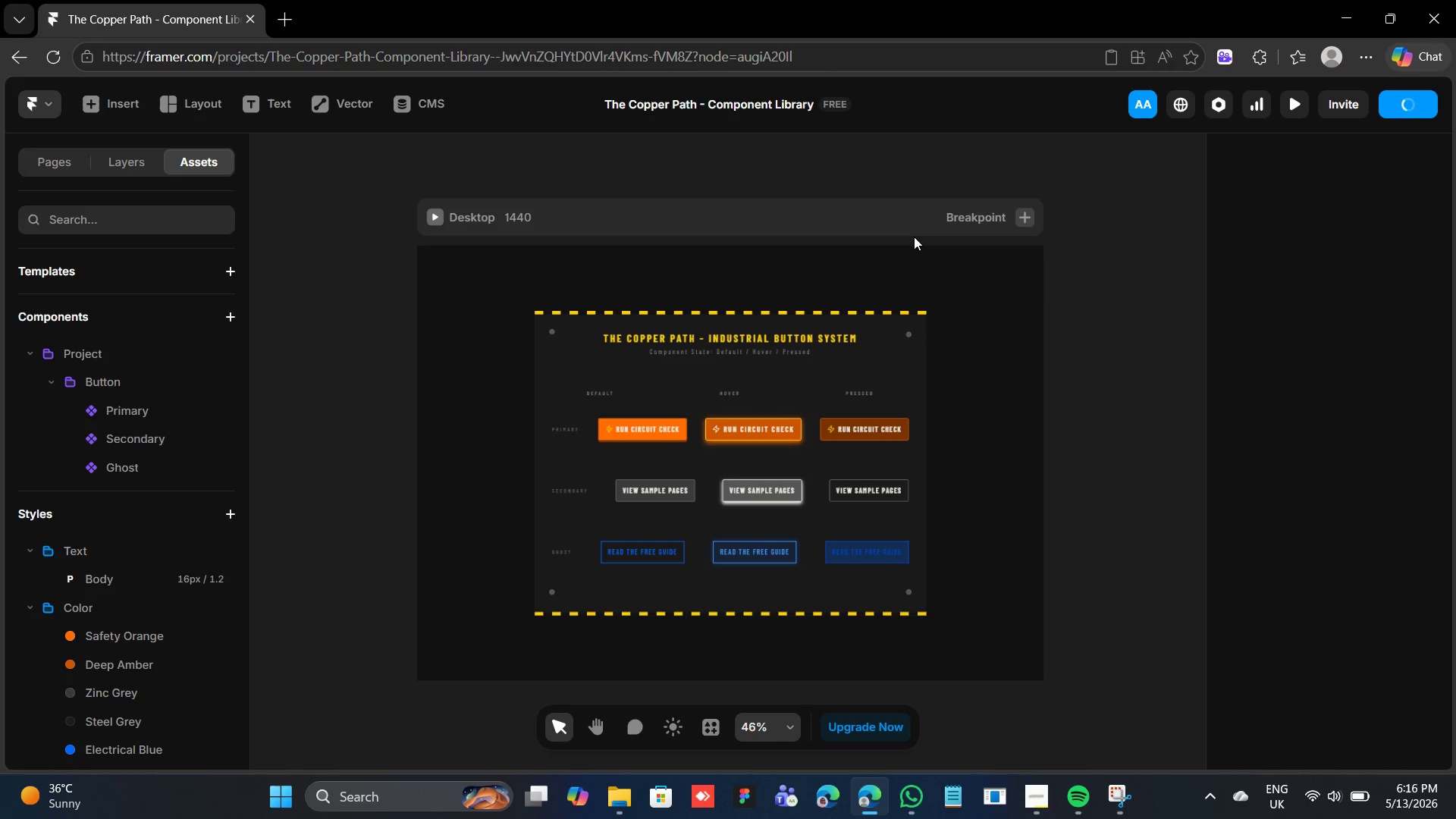 
left_click([914, 237])
 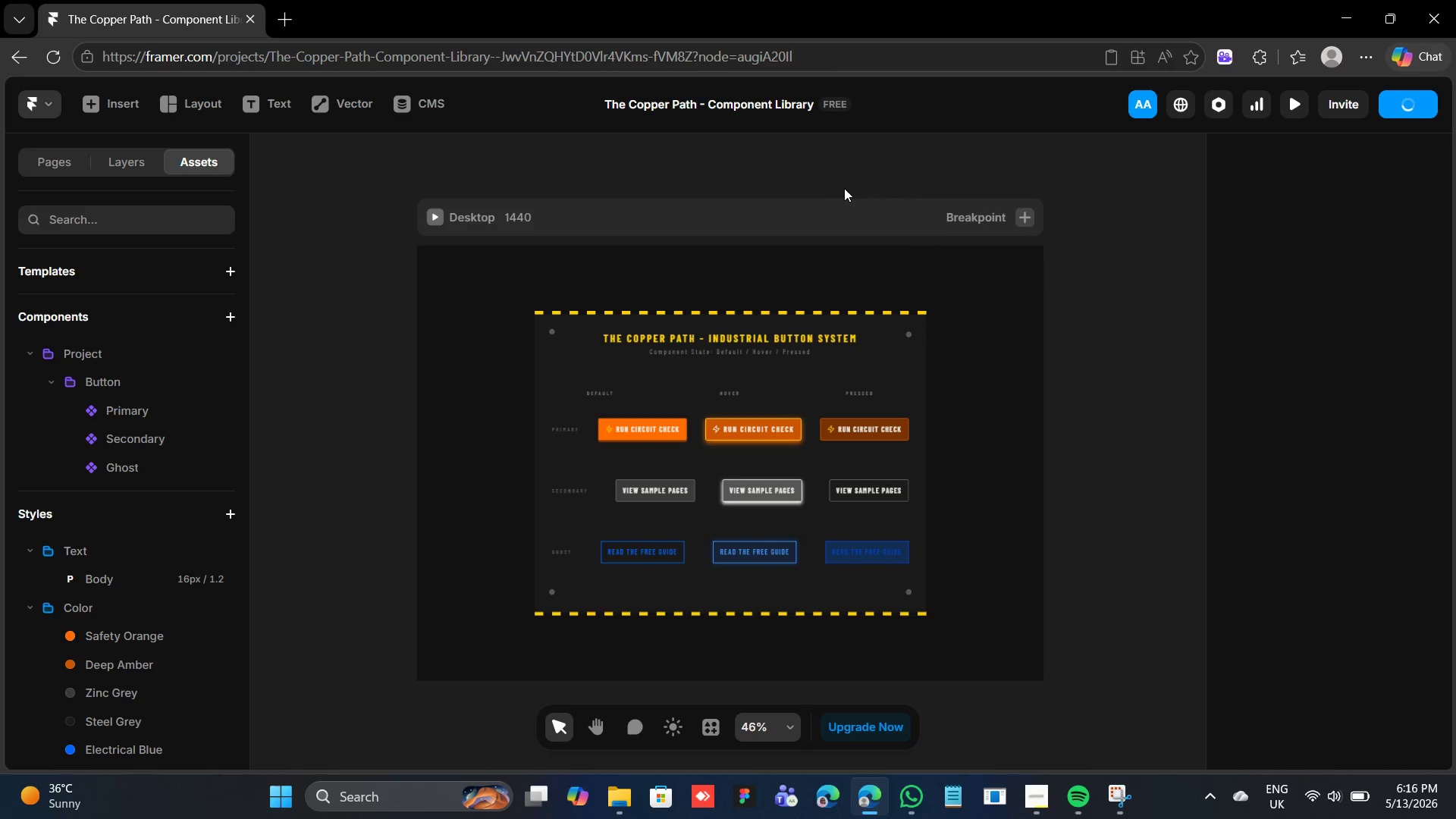 
left_click([840, 213])
 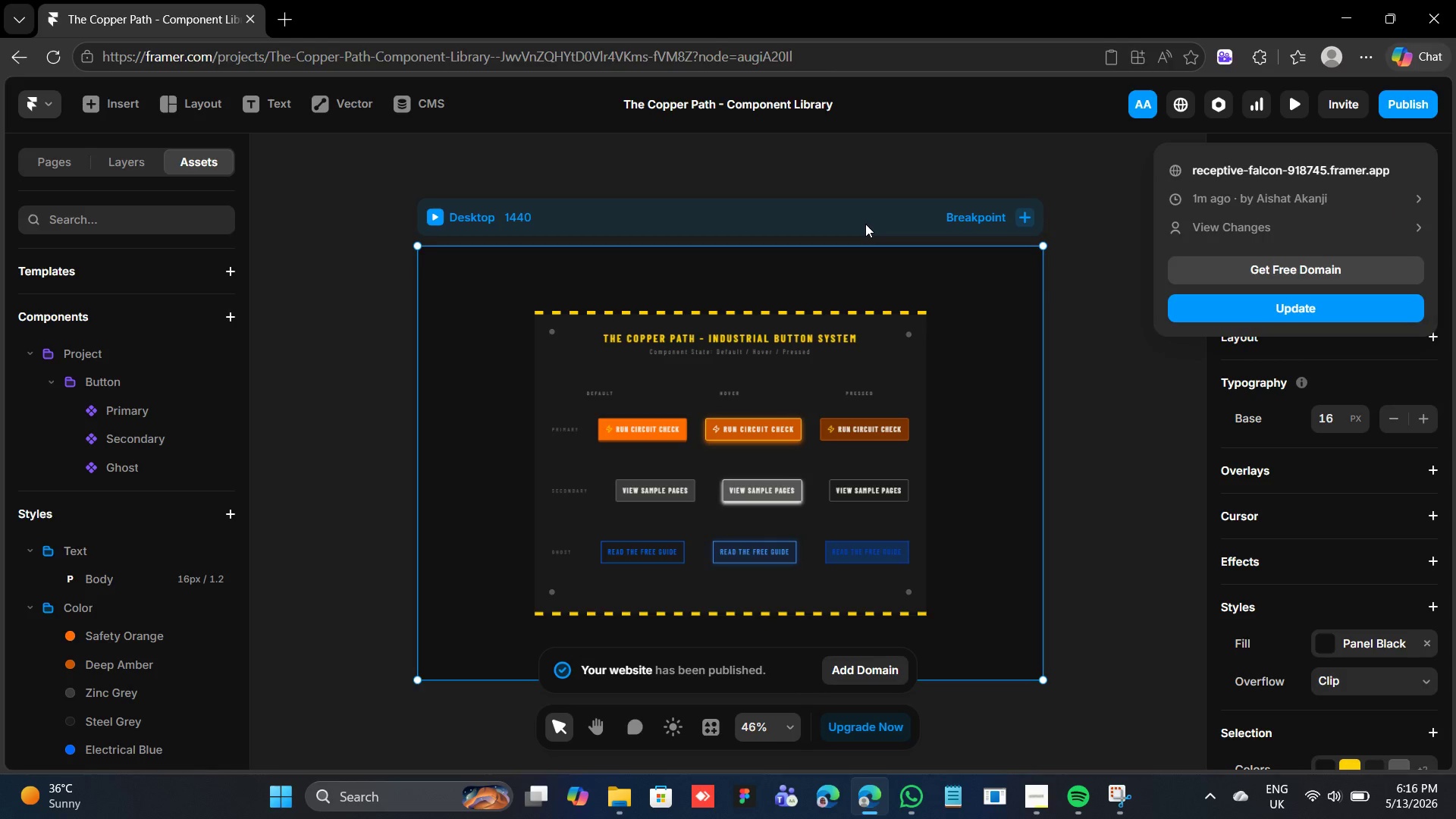 
left_click([1226, 165])
 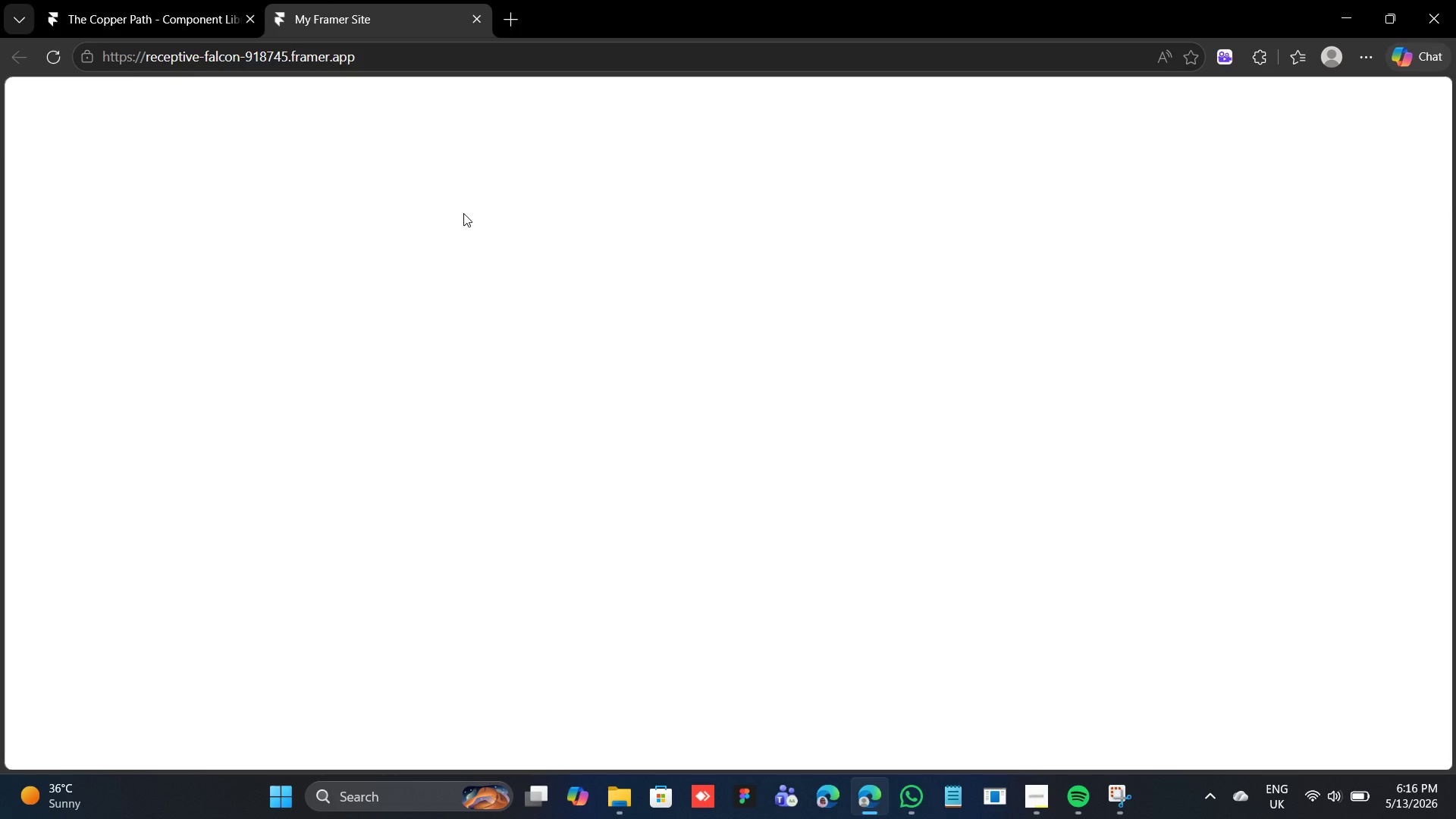 
scroll: coordinate [668, 466], scroll_direction: down, amount: 4.0
 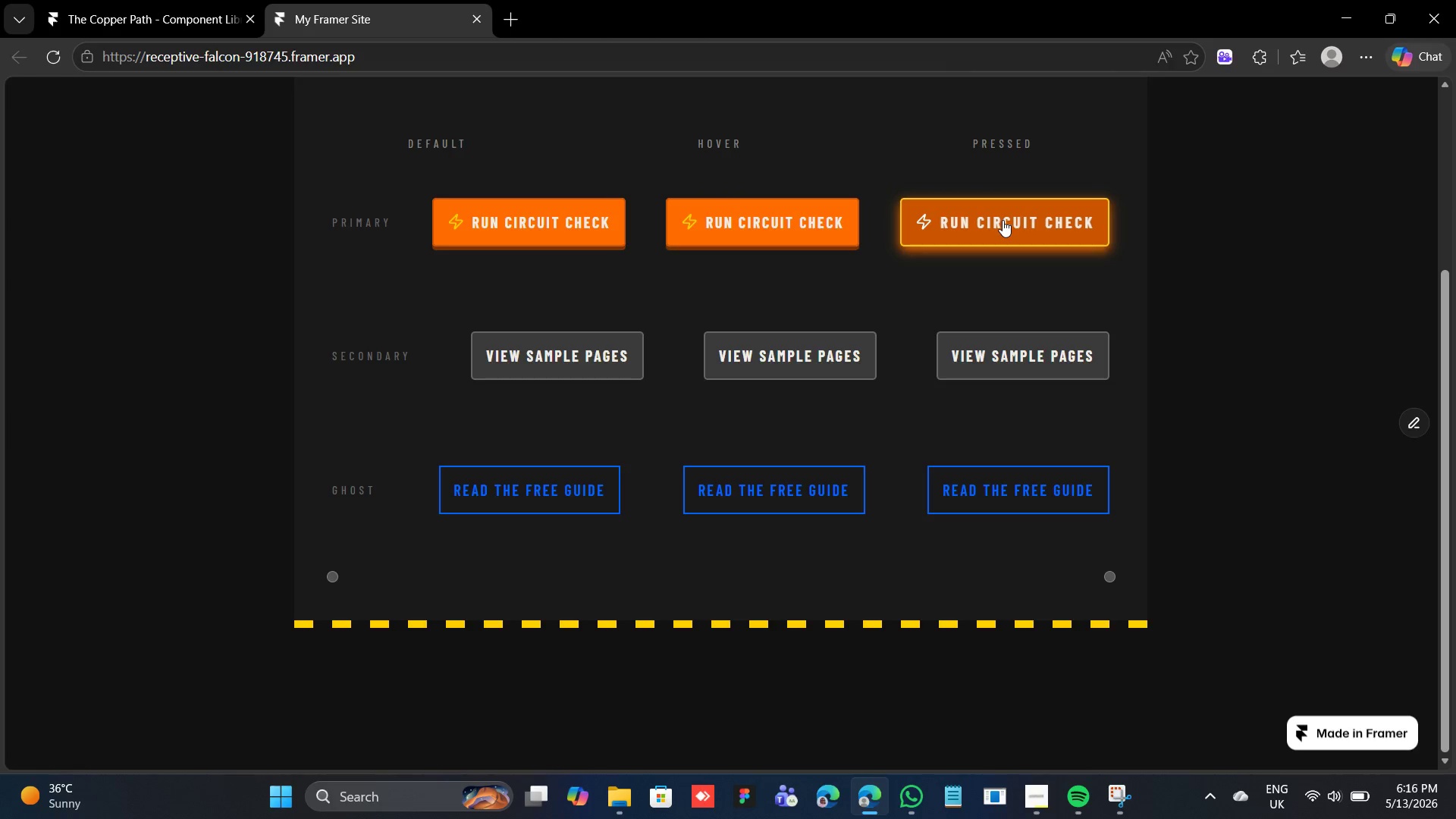 
wait(11.03)
 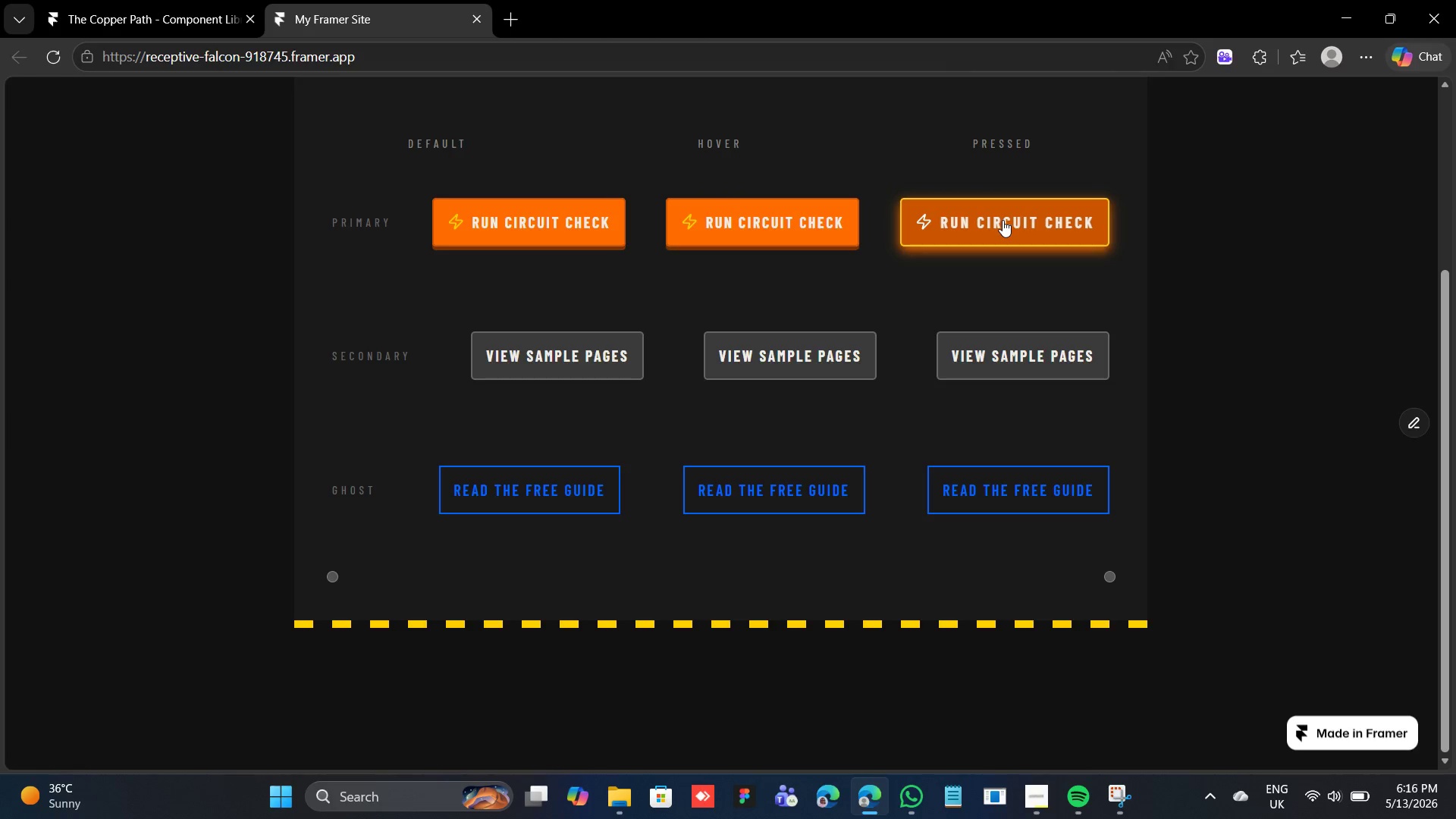 
left_click([1041, 344])
 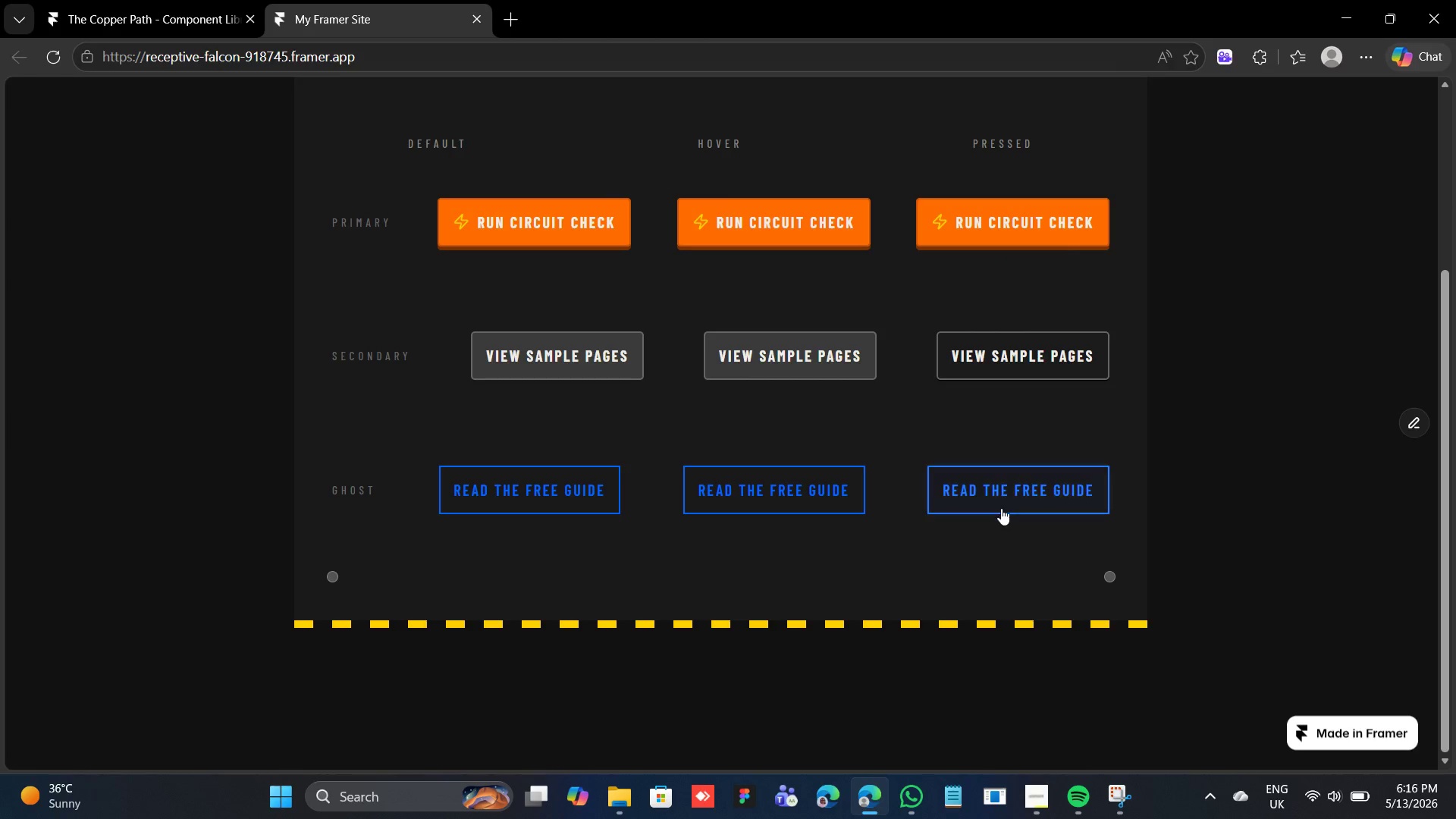 
left_click([1001, 508])
 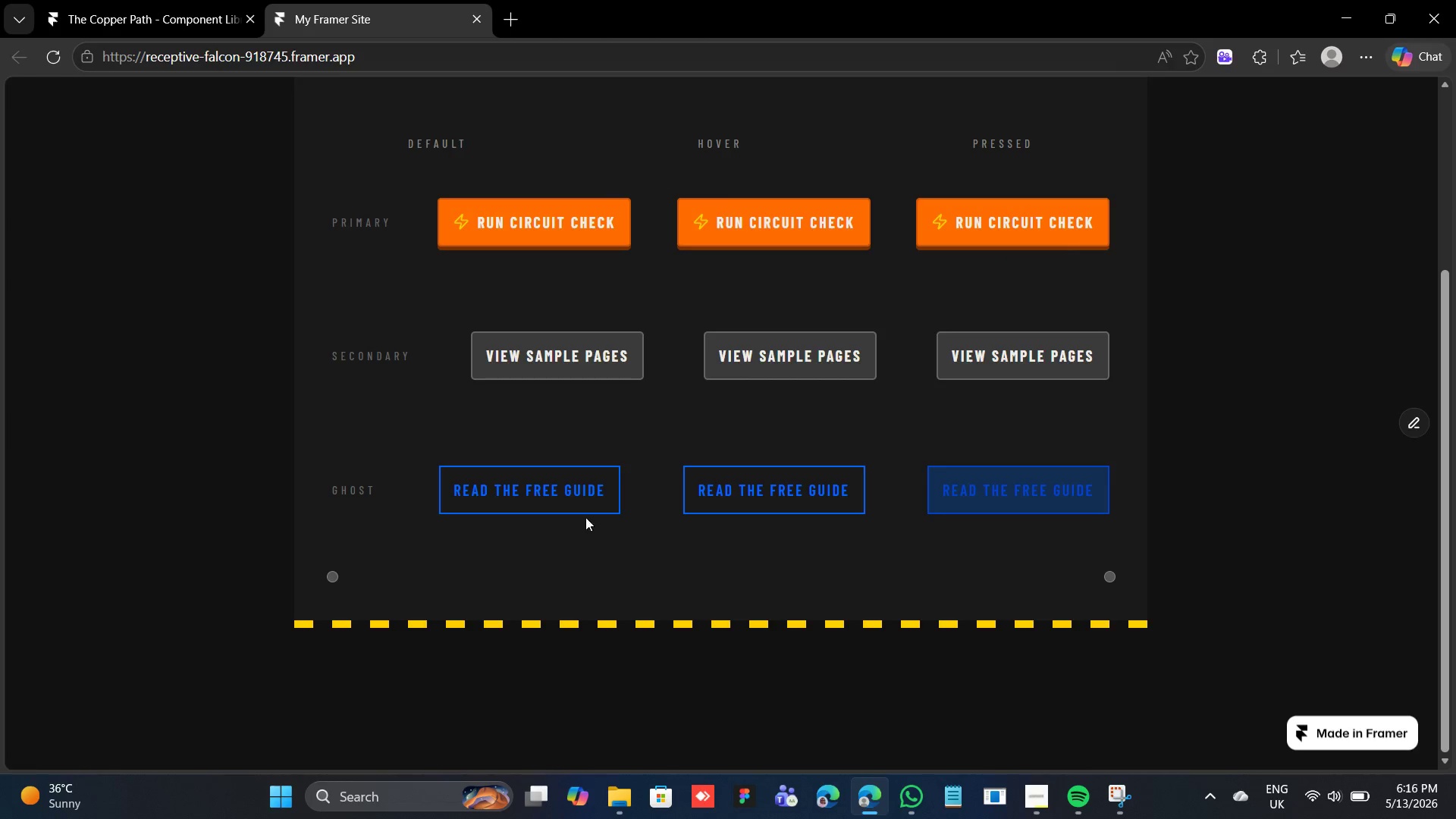 
mouse_move([992, 375])
 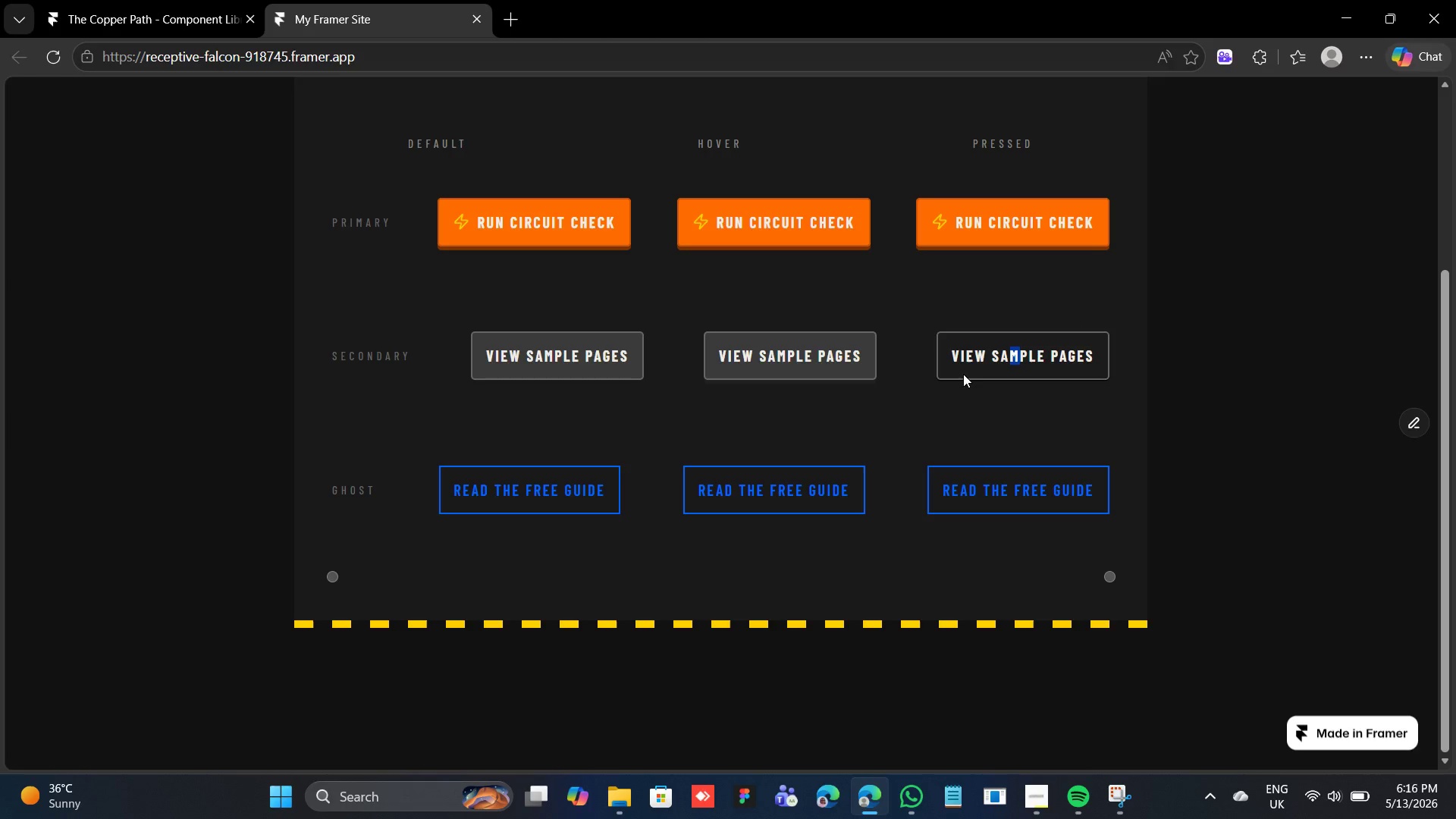 
left_click([964, 374])
 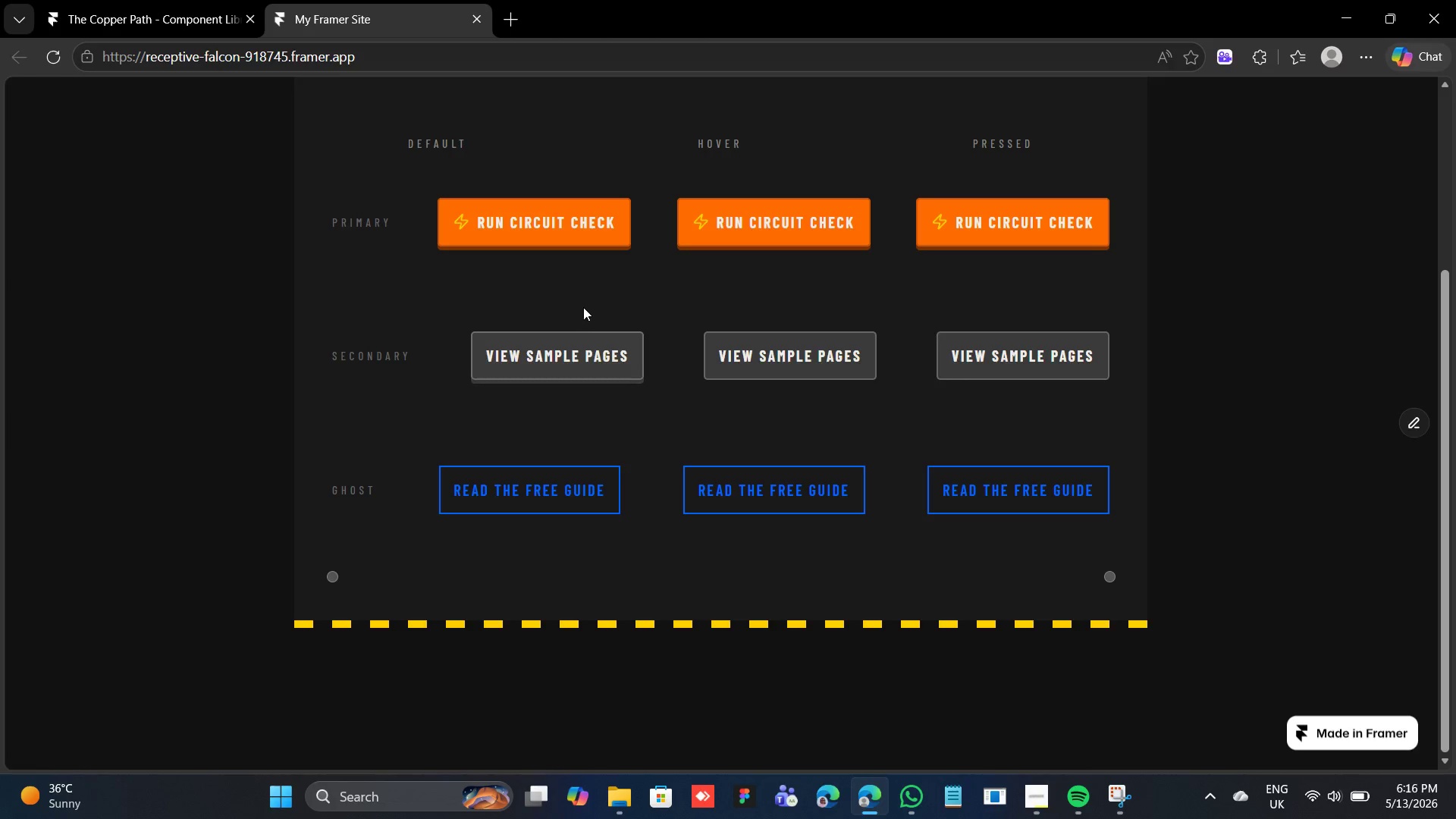 
scroll: coordinate [586, 303], scroll_direction: up, amount: 2.0
 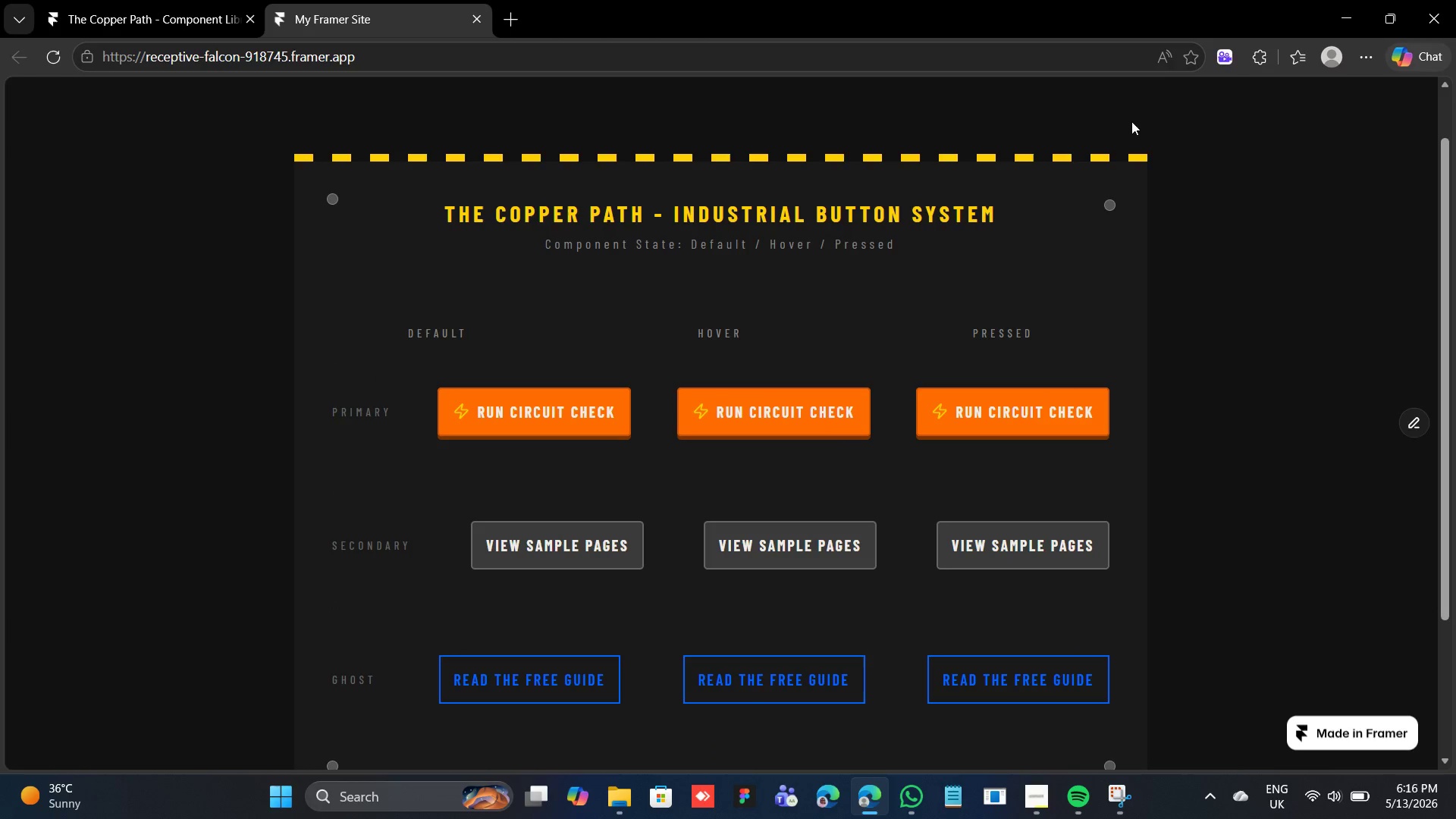 
wait(8.55)
 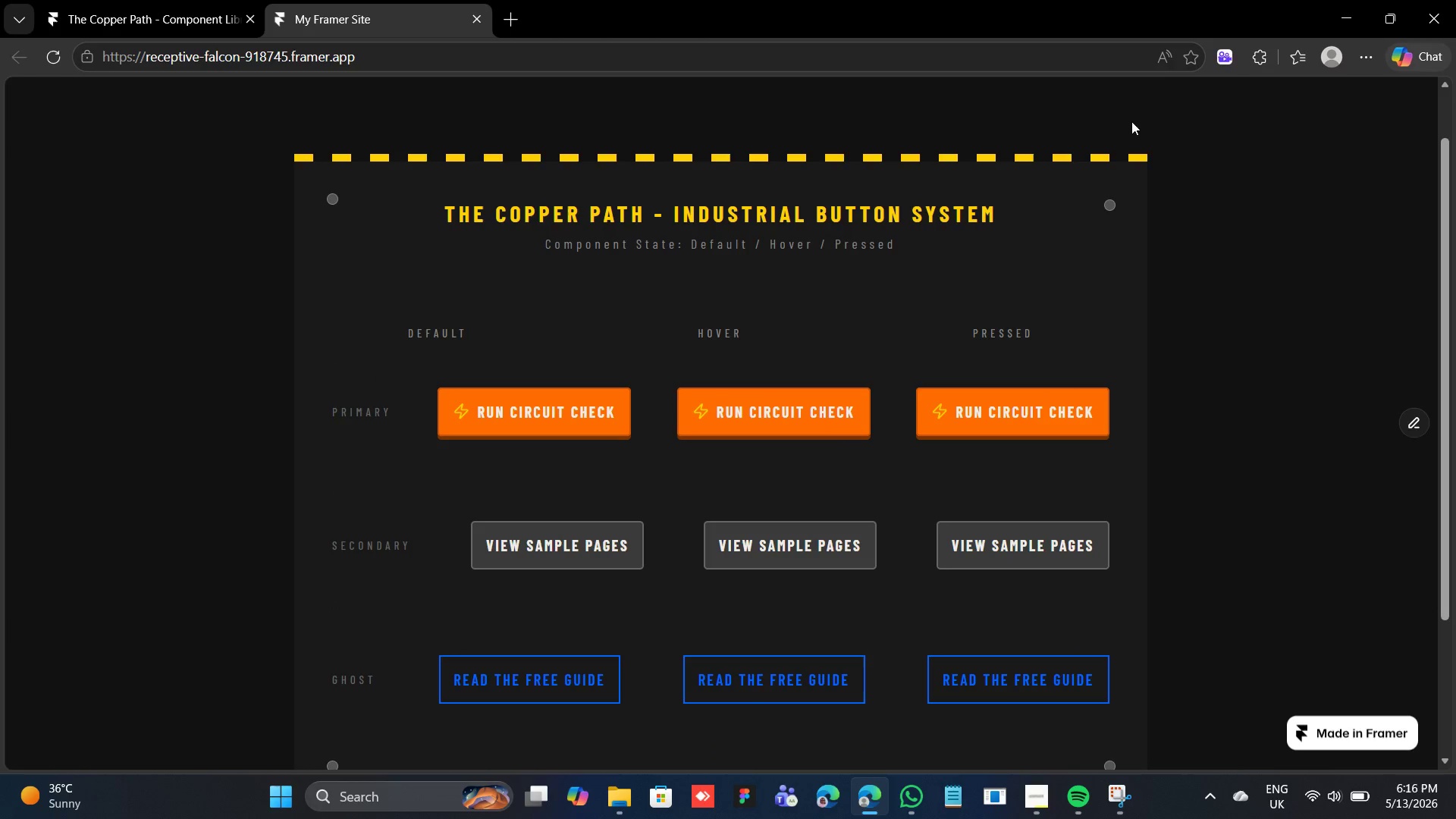 
left_click([1031, 797])